 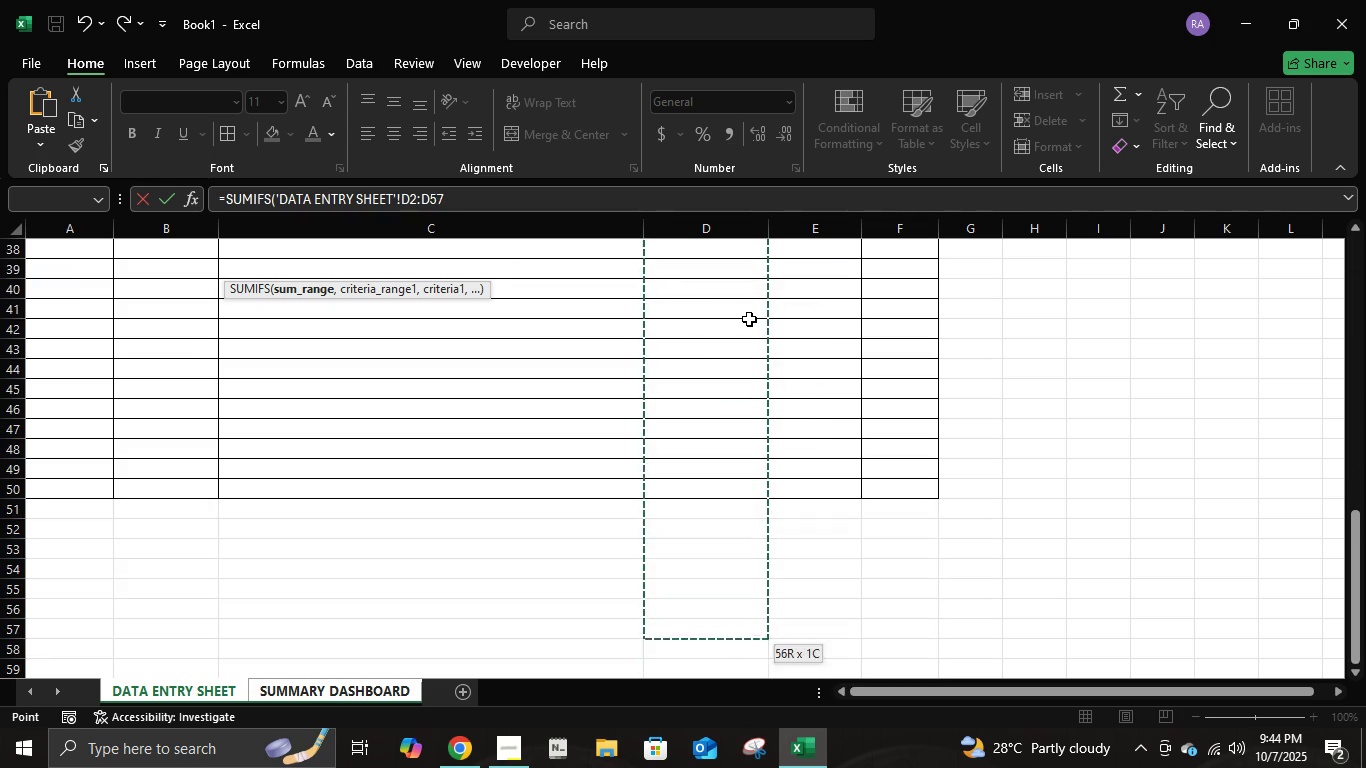 
key(Shift+ArrowUp)
 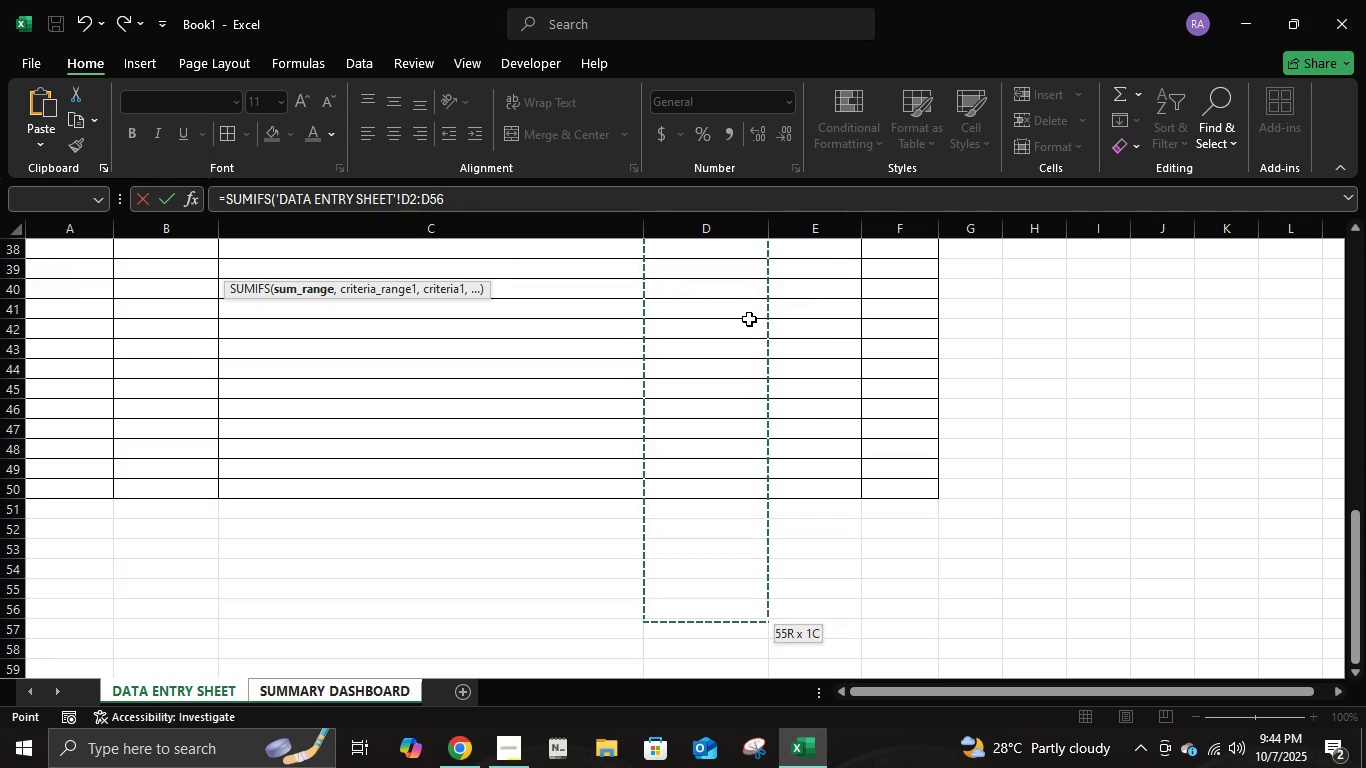 
key(Shift+ArrowUp)
 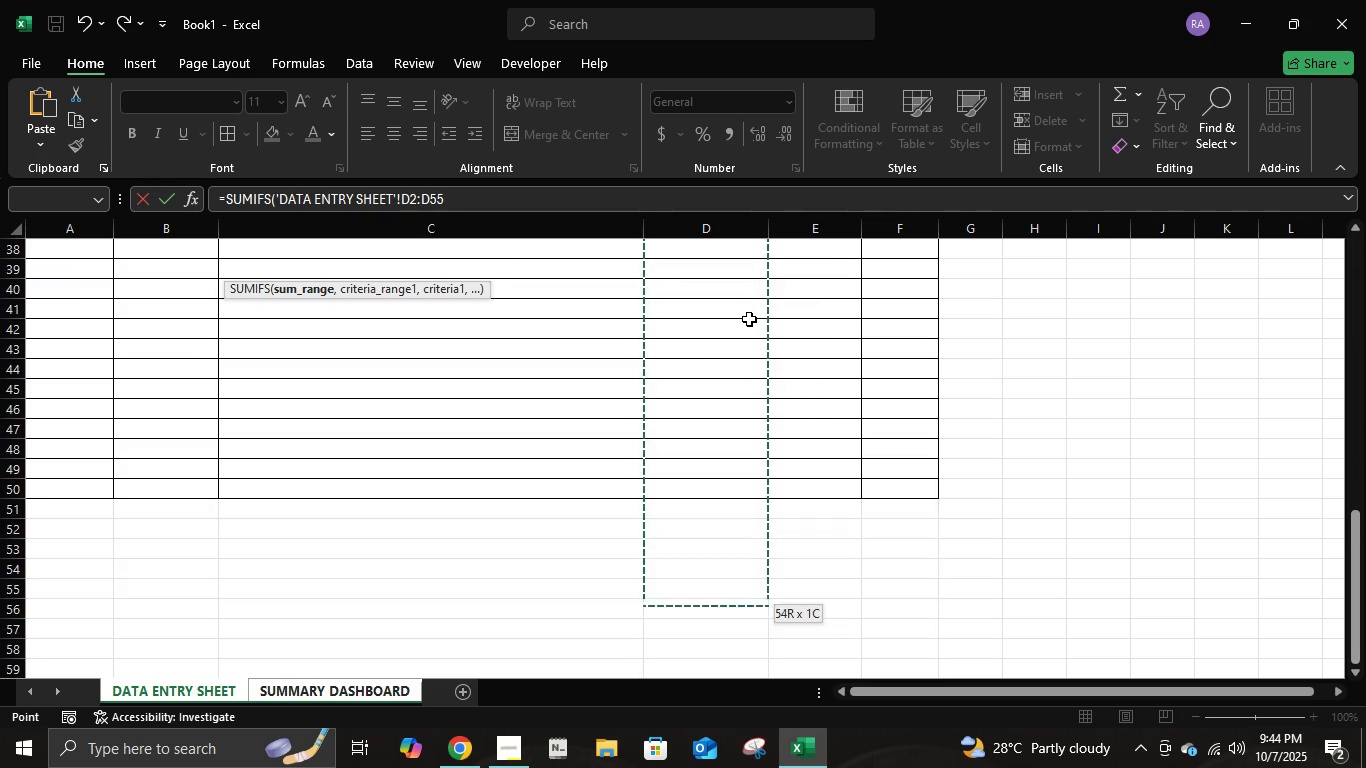 
key(Shift+ArrowUp)
 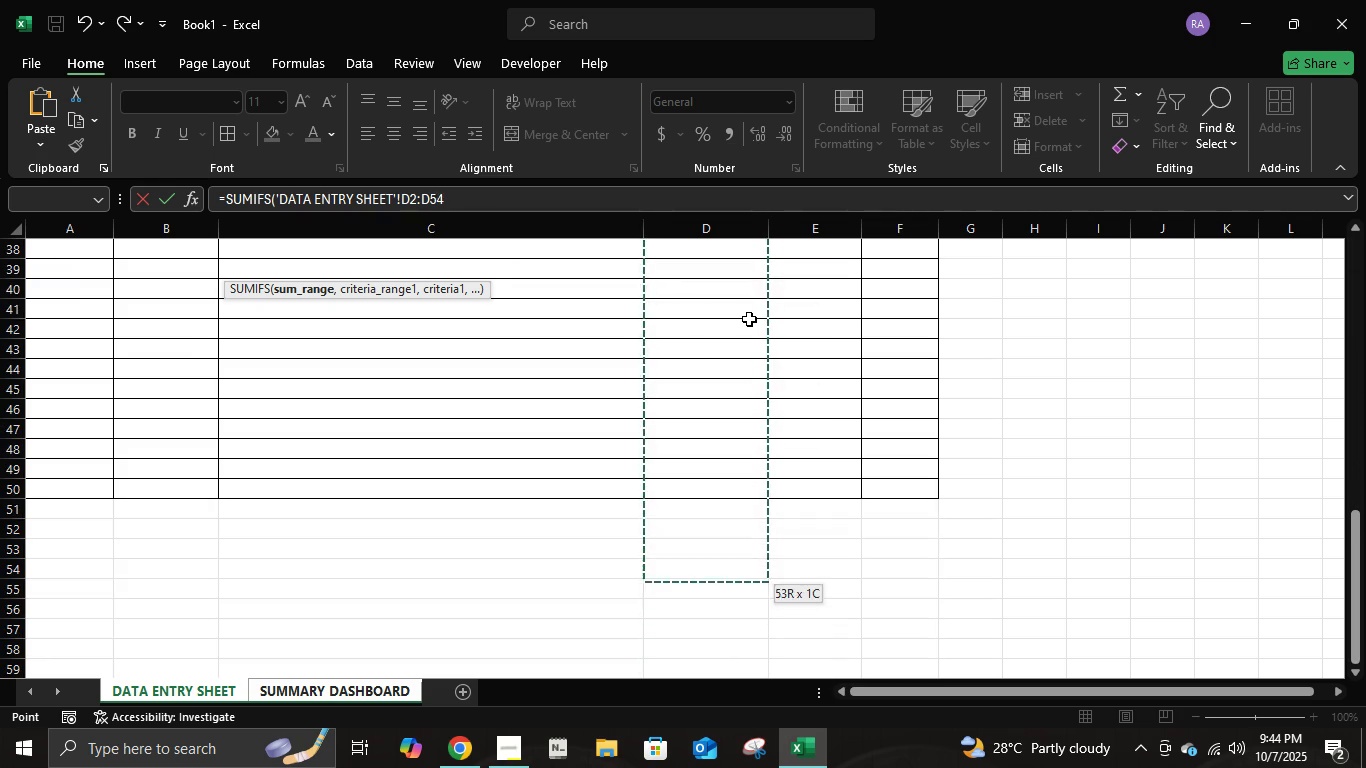 
key(Shift+ArrowUp)
 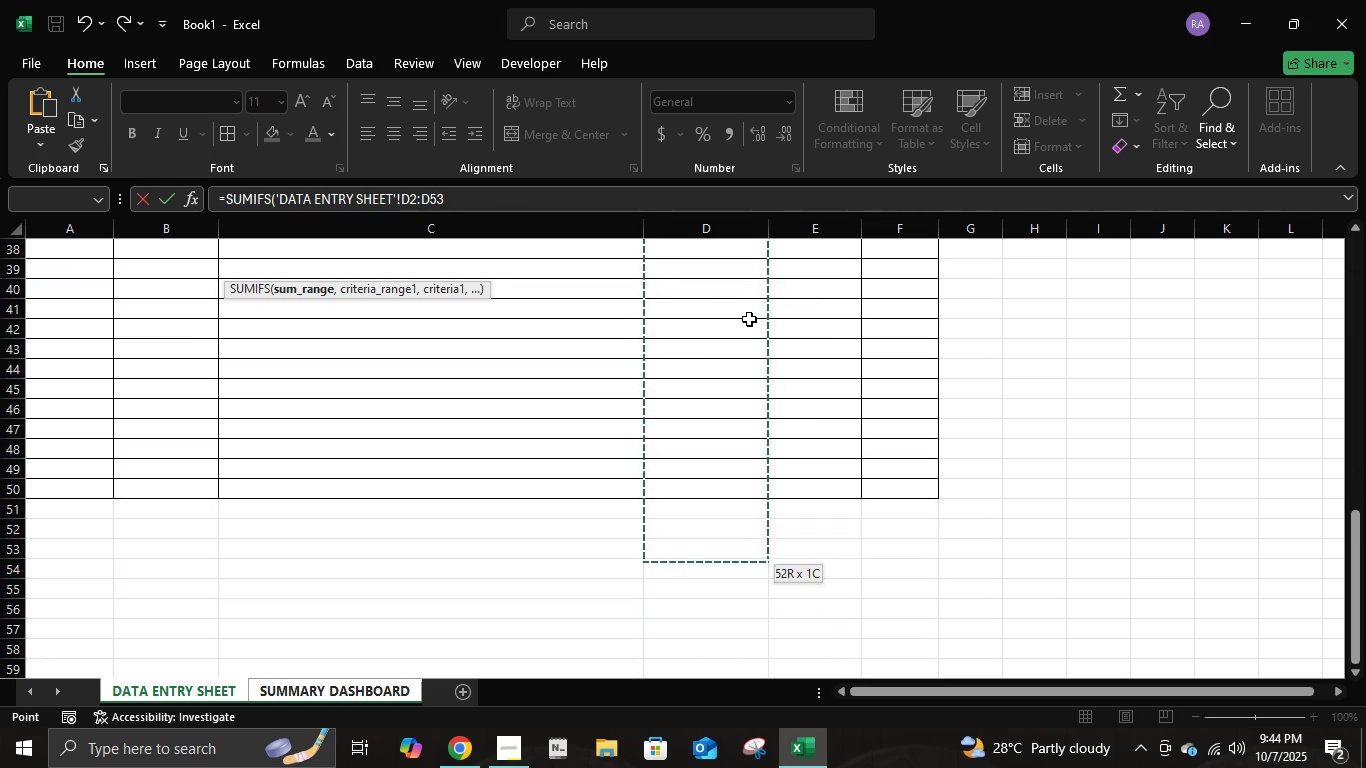 
key(Shift+ArrowUp)
 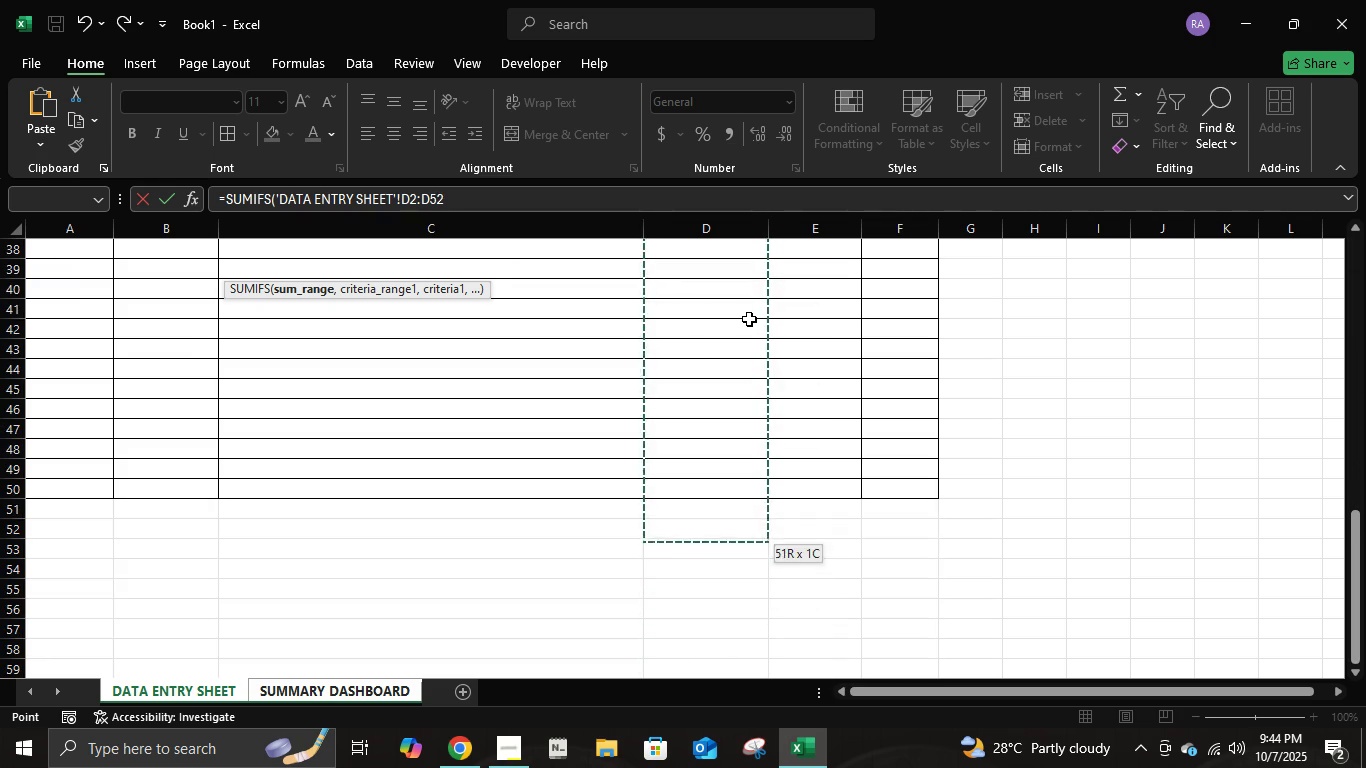 
key(Shift+ArrowUp)
 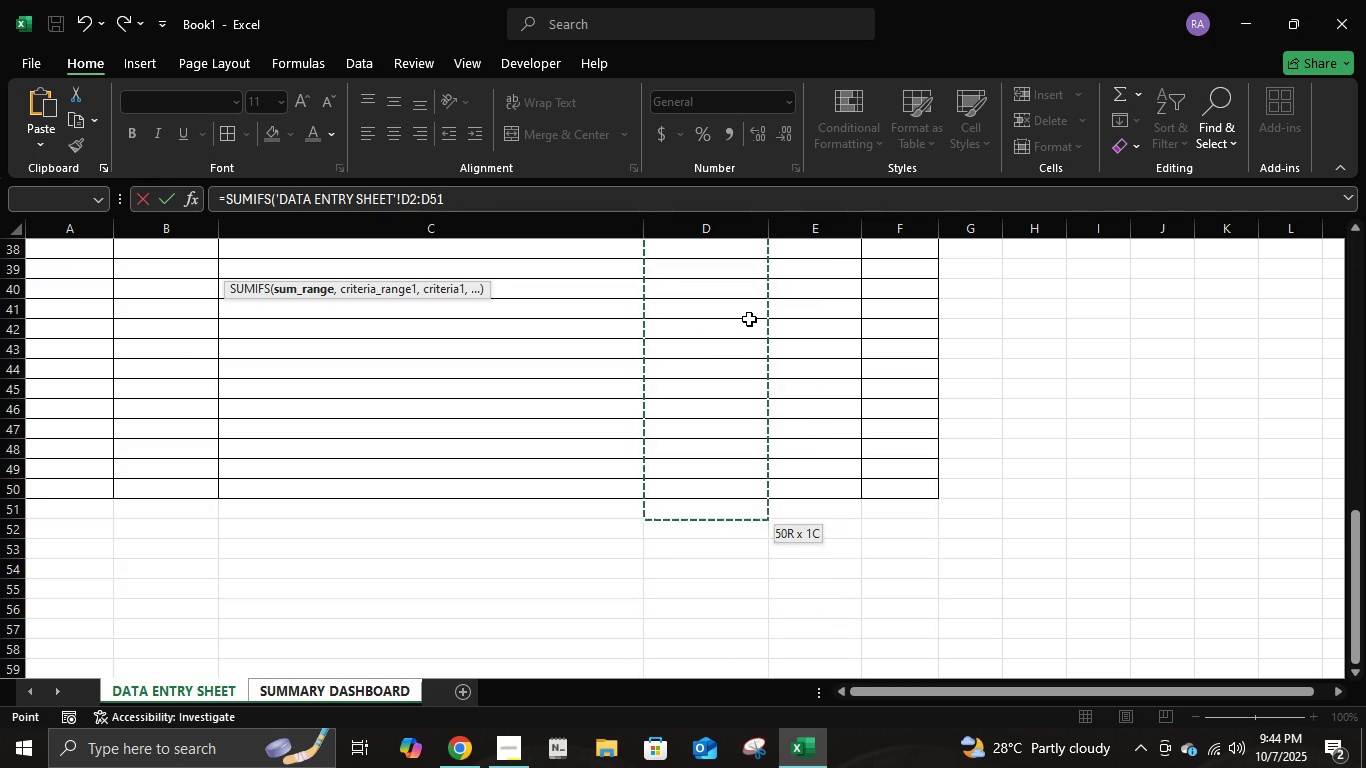 
key(Shift+ArrowUp)
 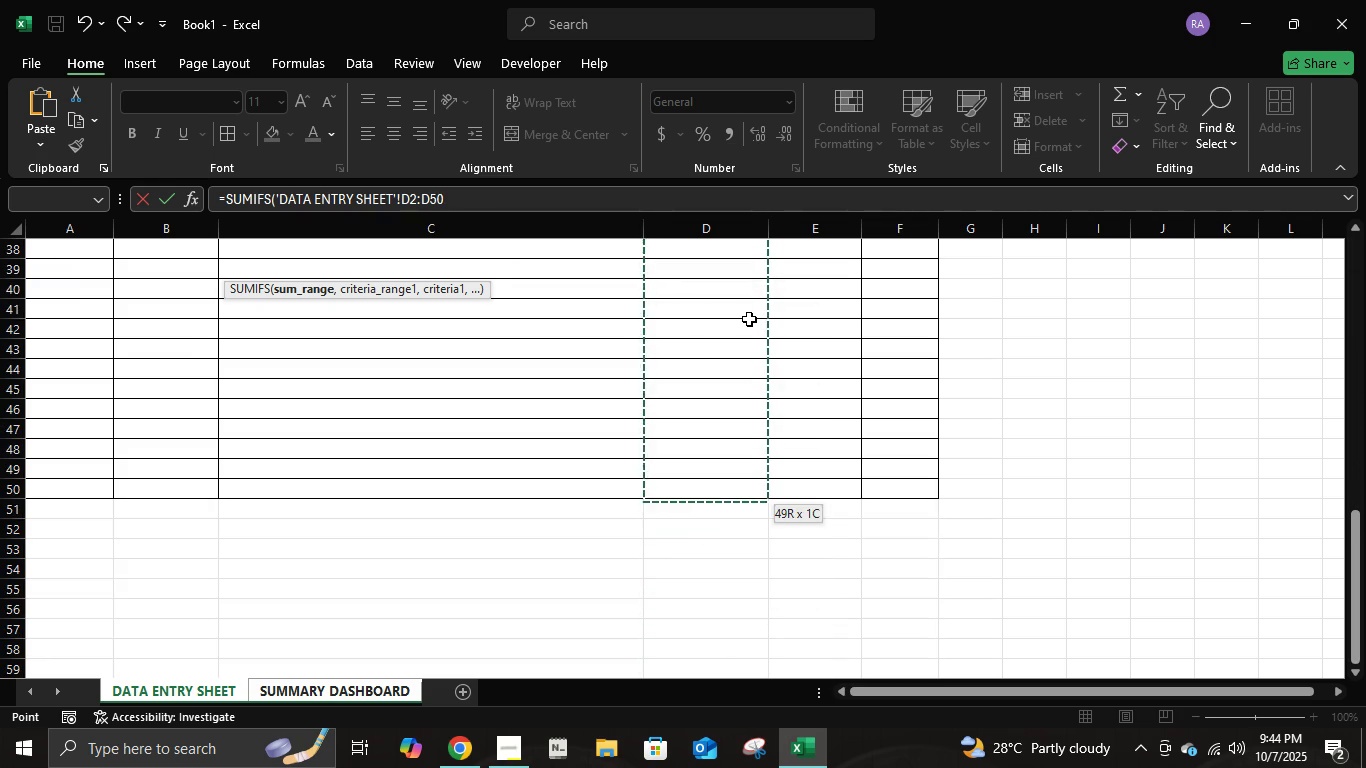 
key(Shift+ArrowUp)
 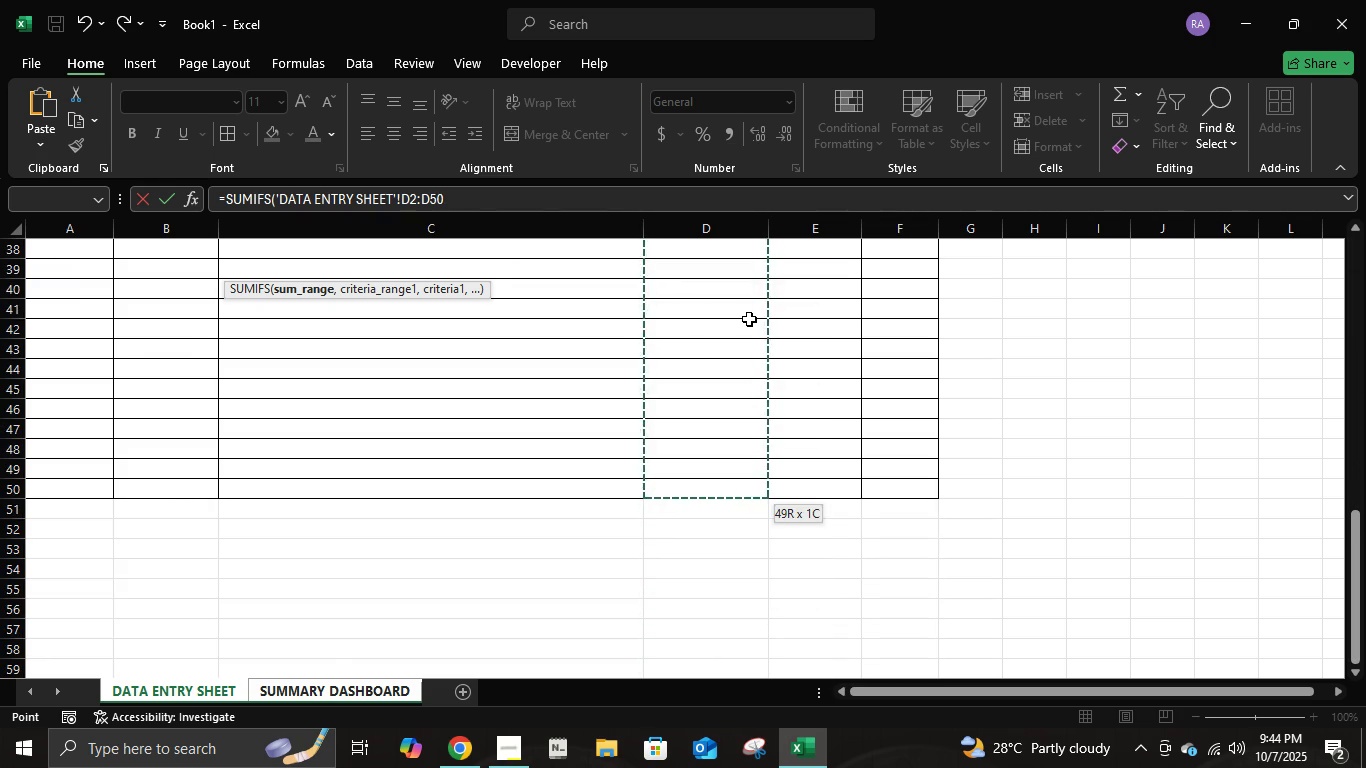 
key(Enter)
 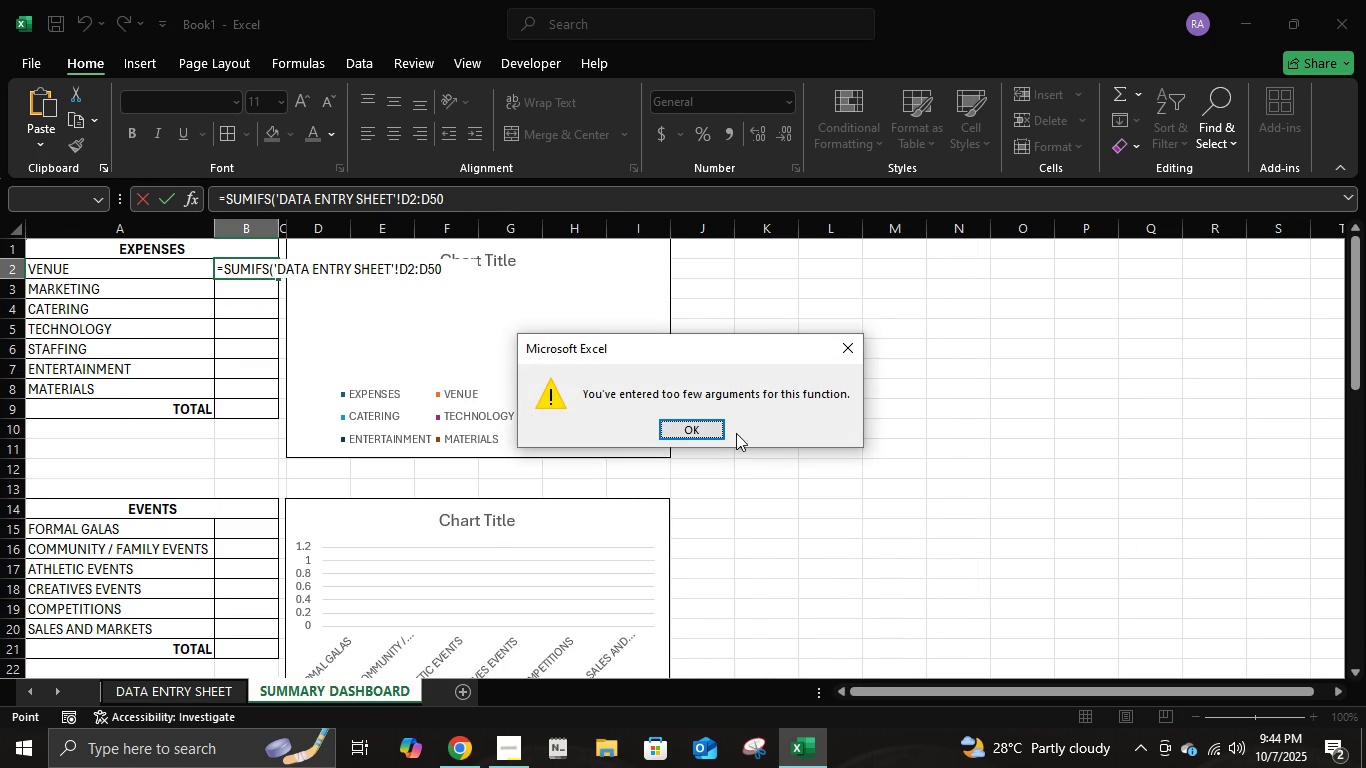 
left_click([697, 431])
 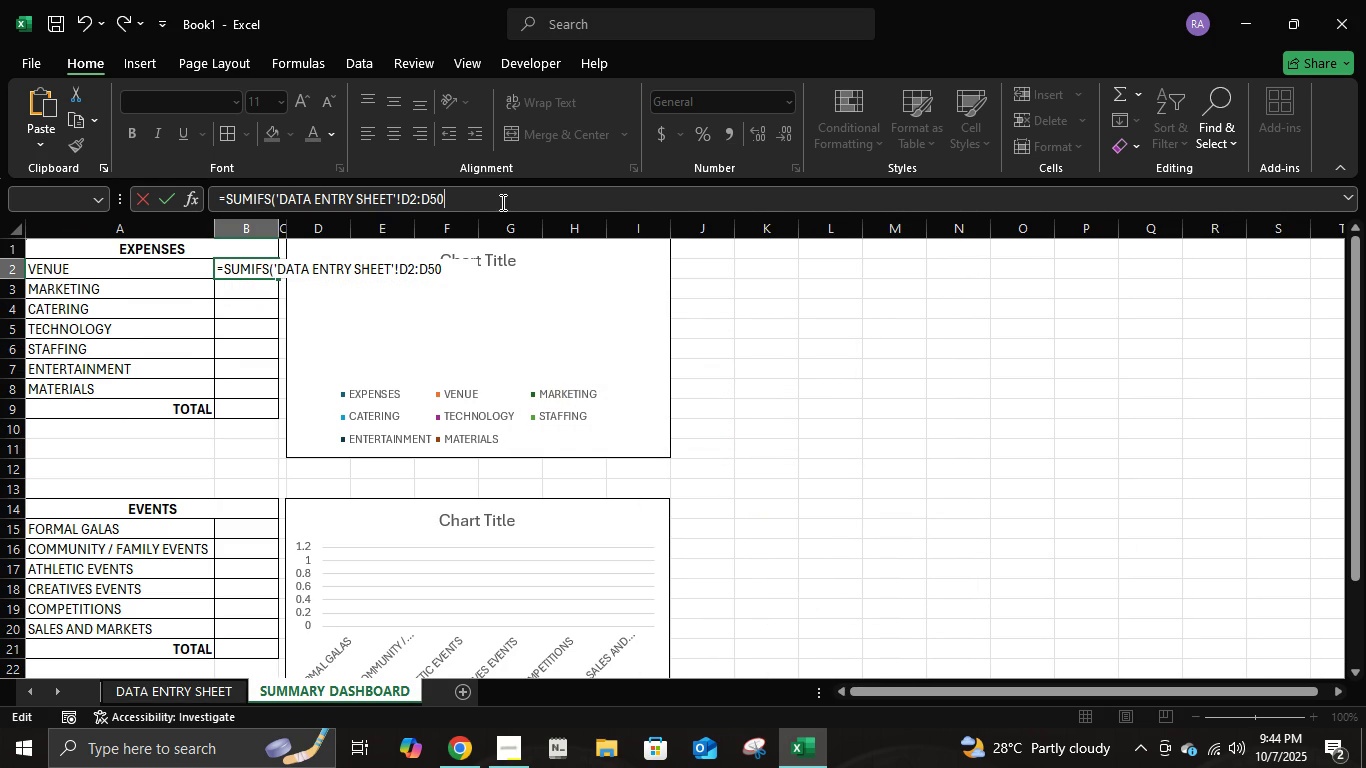 
left_click([501, 202])
 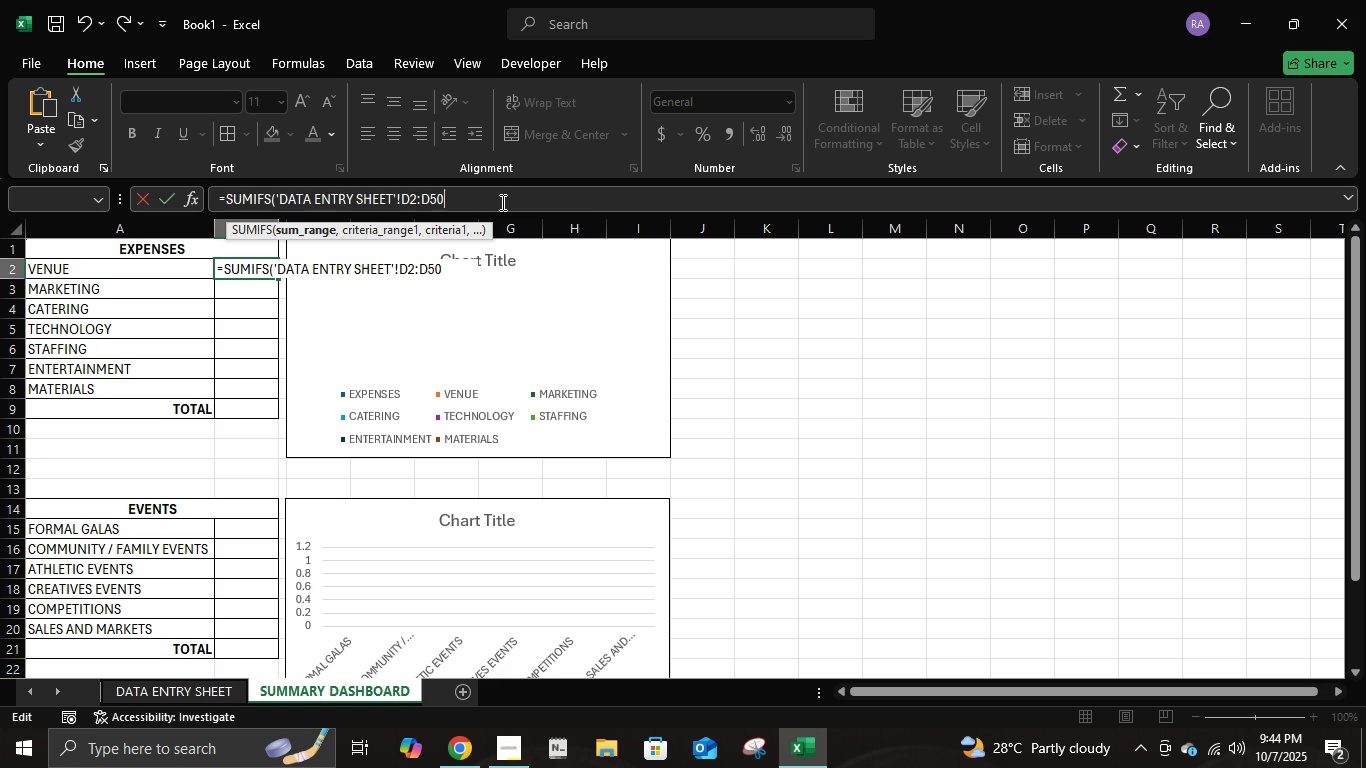 
type(, \)
key(Backspace)
type('dart)
key(Backspace)
key(Backspace)
type(ra)
key(Backspace)
key(Backspace)
type(ta entry sheet!' )
key(Backspace)
key(Backspace)
key(Backspace)
type('!)